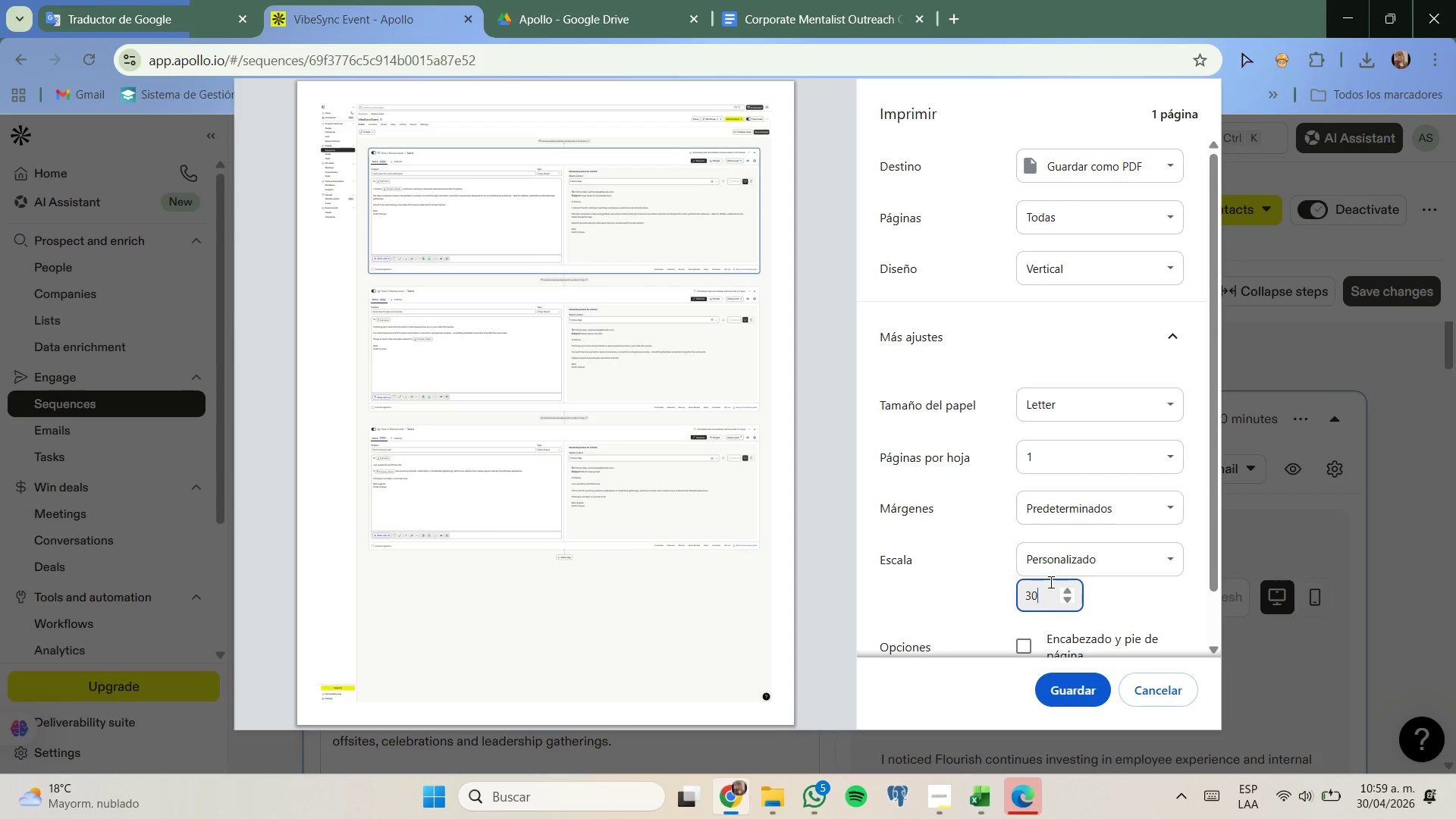 
key(Numpad0)
 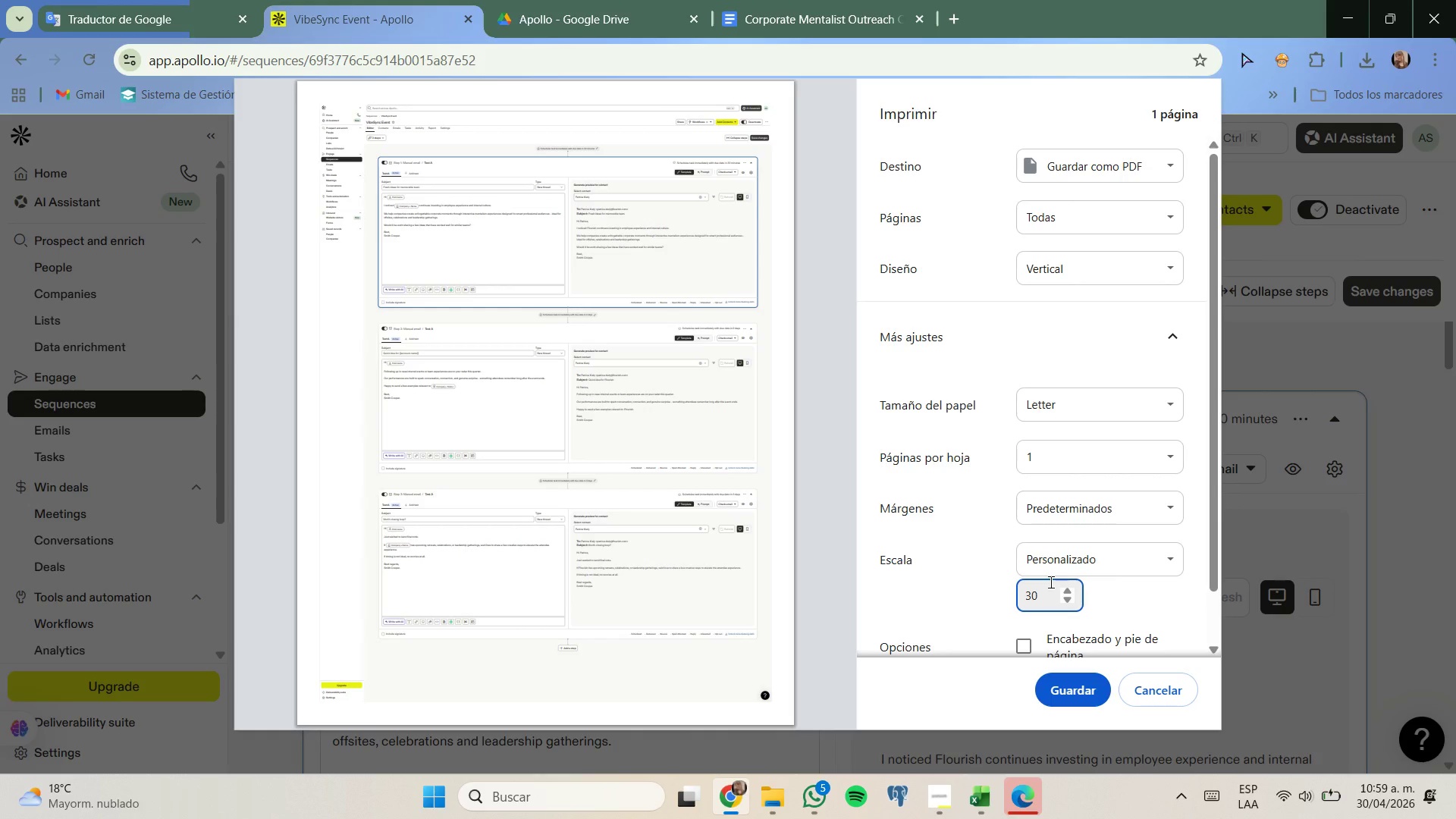 
key(Backspace)
 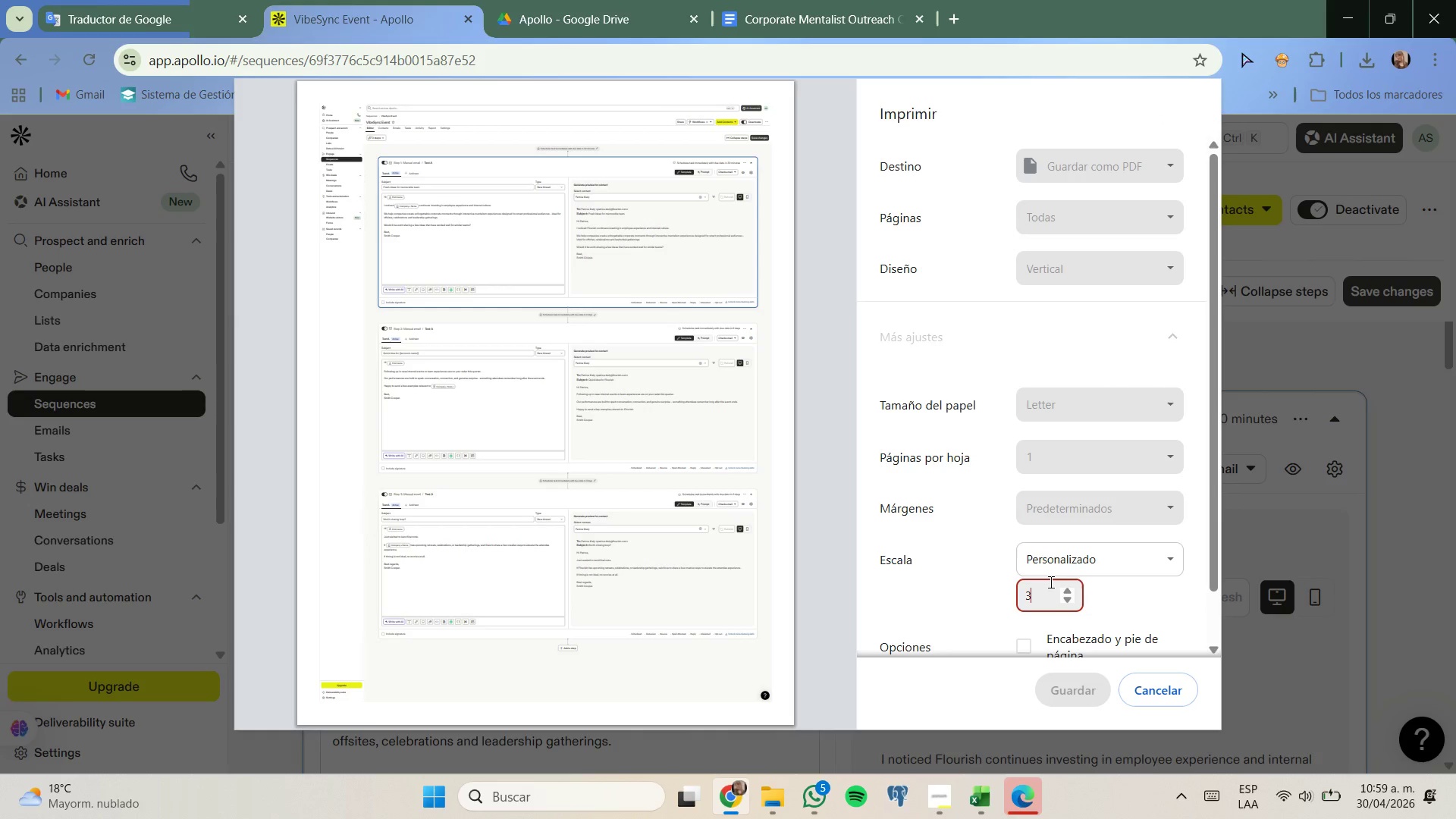 
key(Numpad5)
 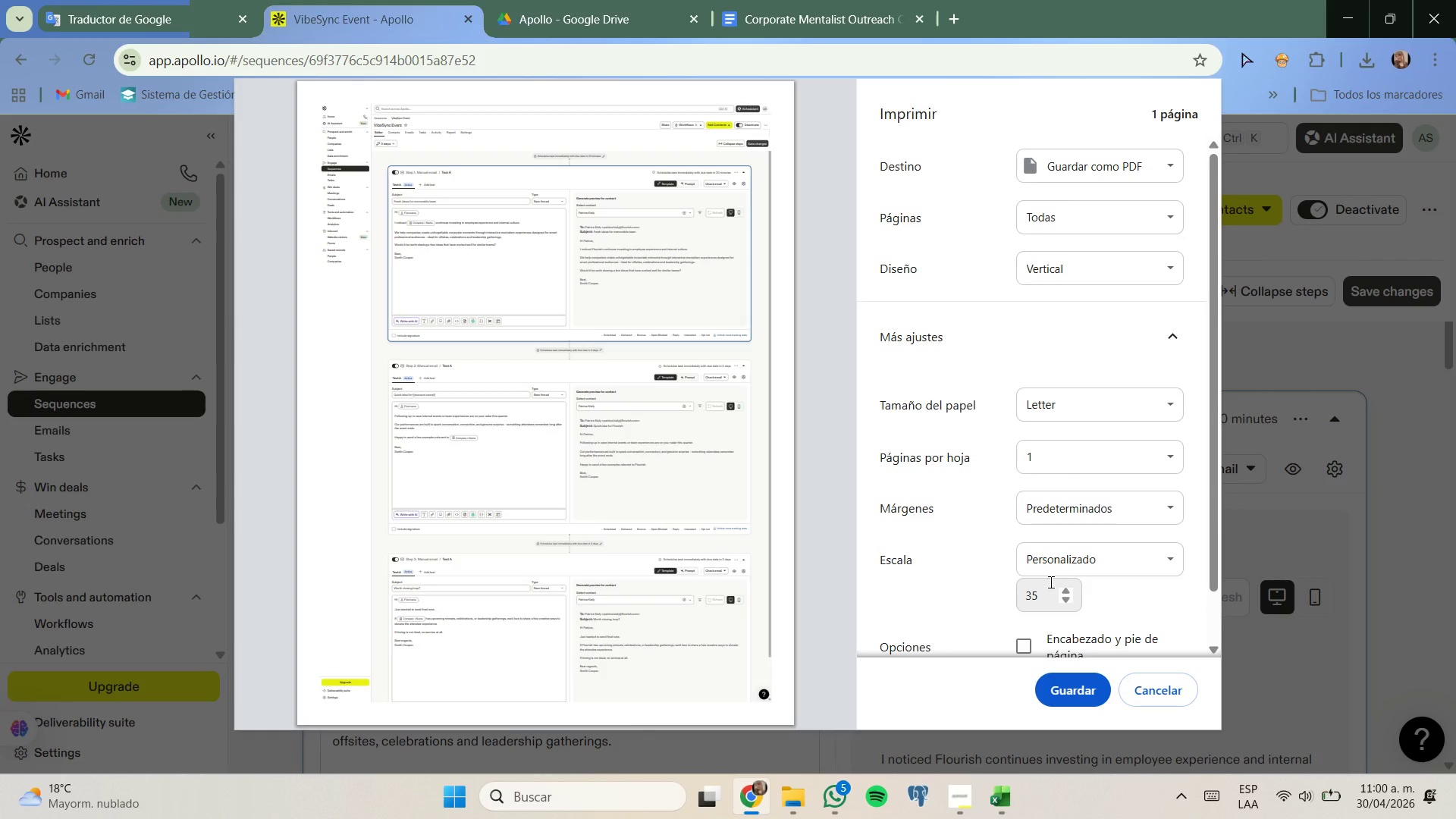 
left_click([1083, 686])
 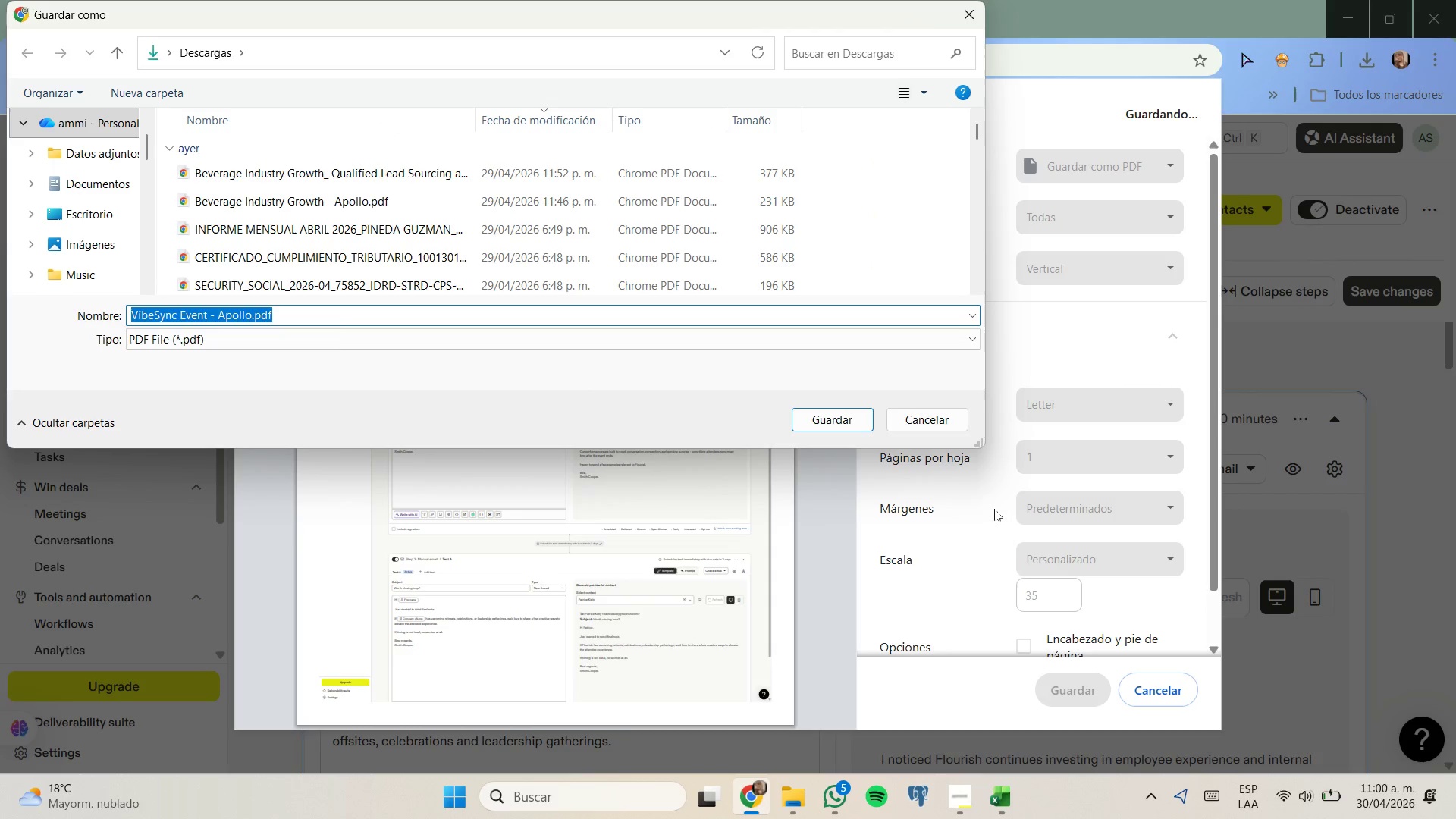 
left_click([864, 426])
 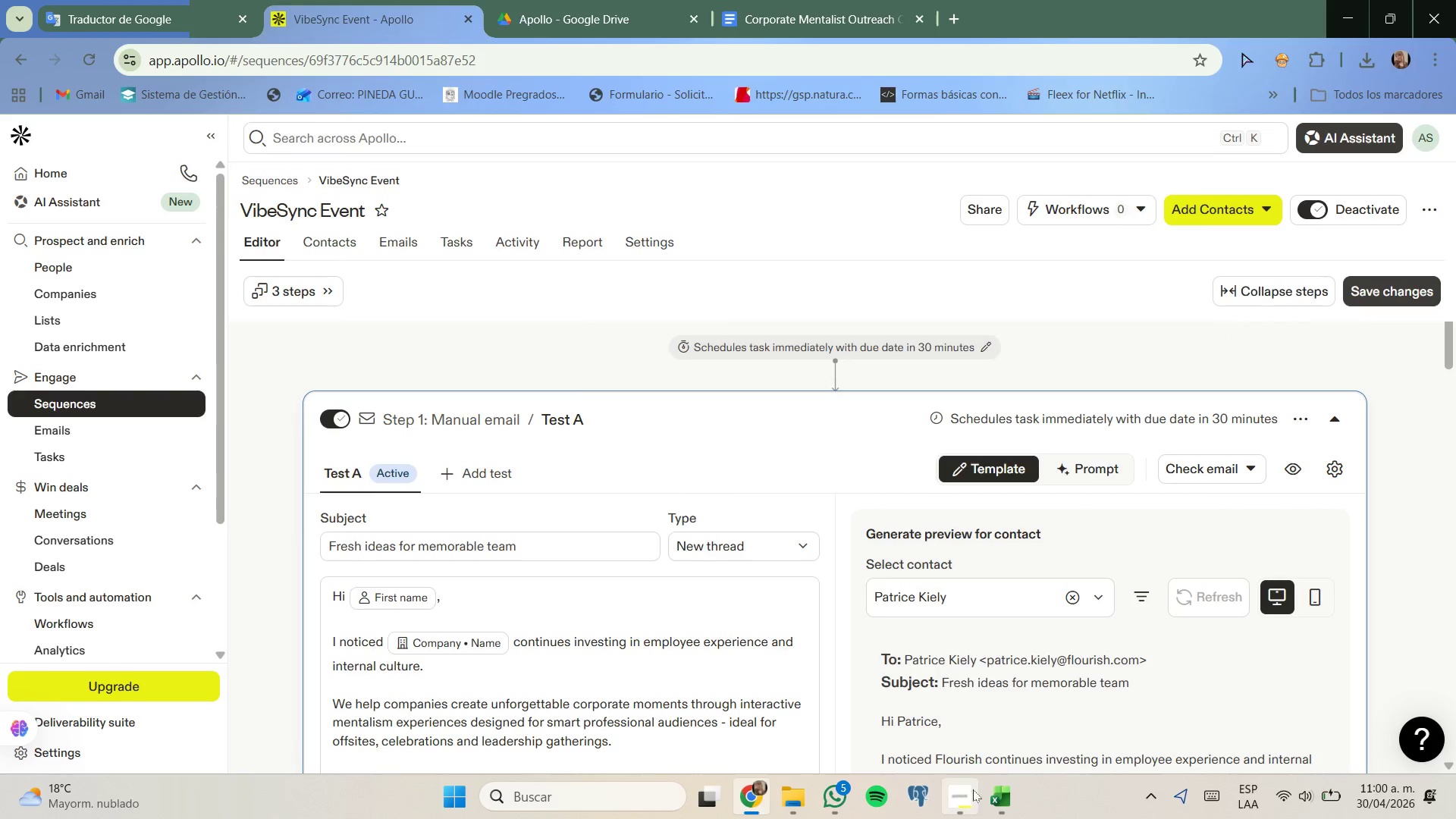 
left_click([972, 792])